 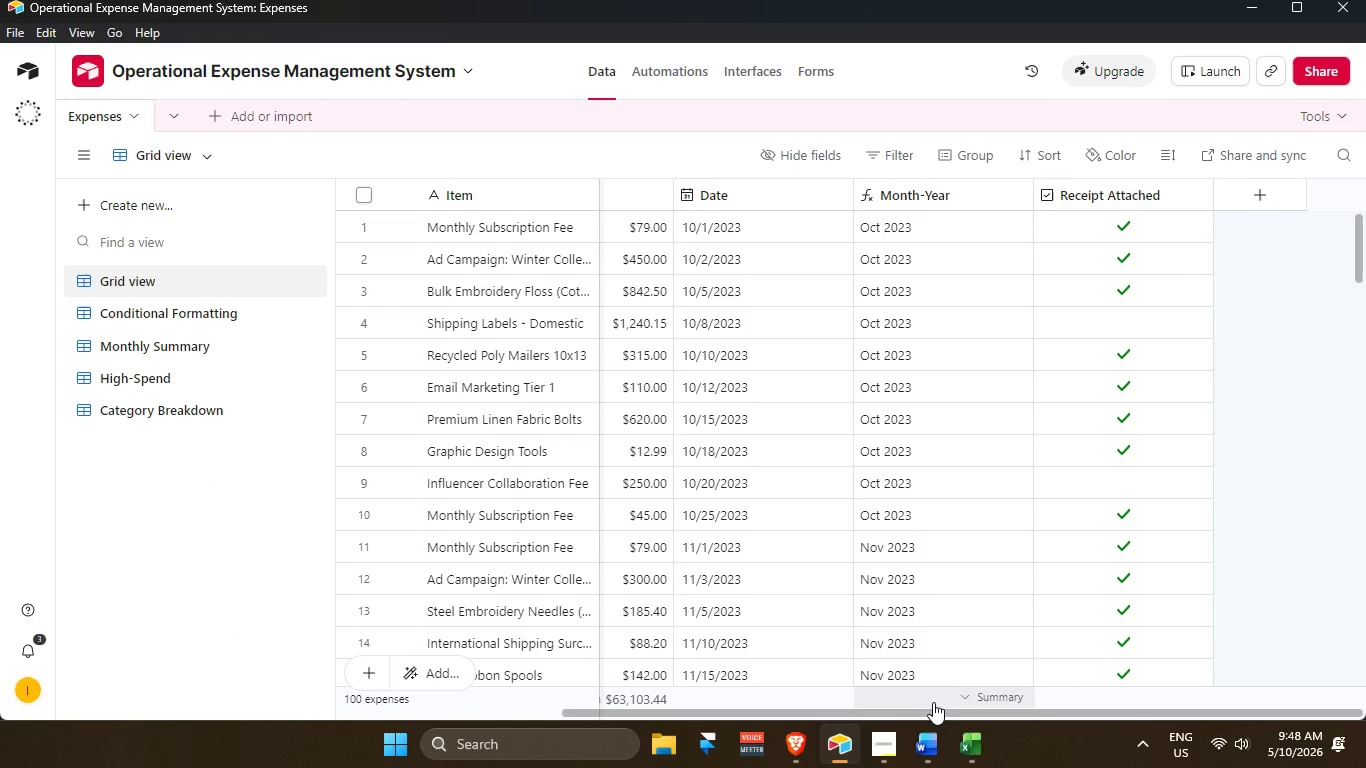 
left_click_drag(start_coordinate=[918, 711], to_coordinate=[440, 646])
 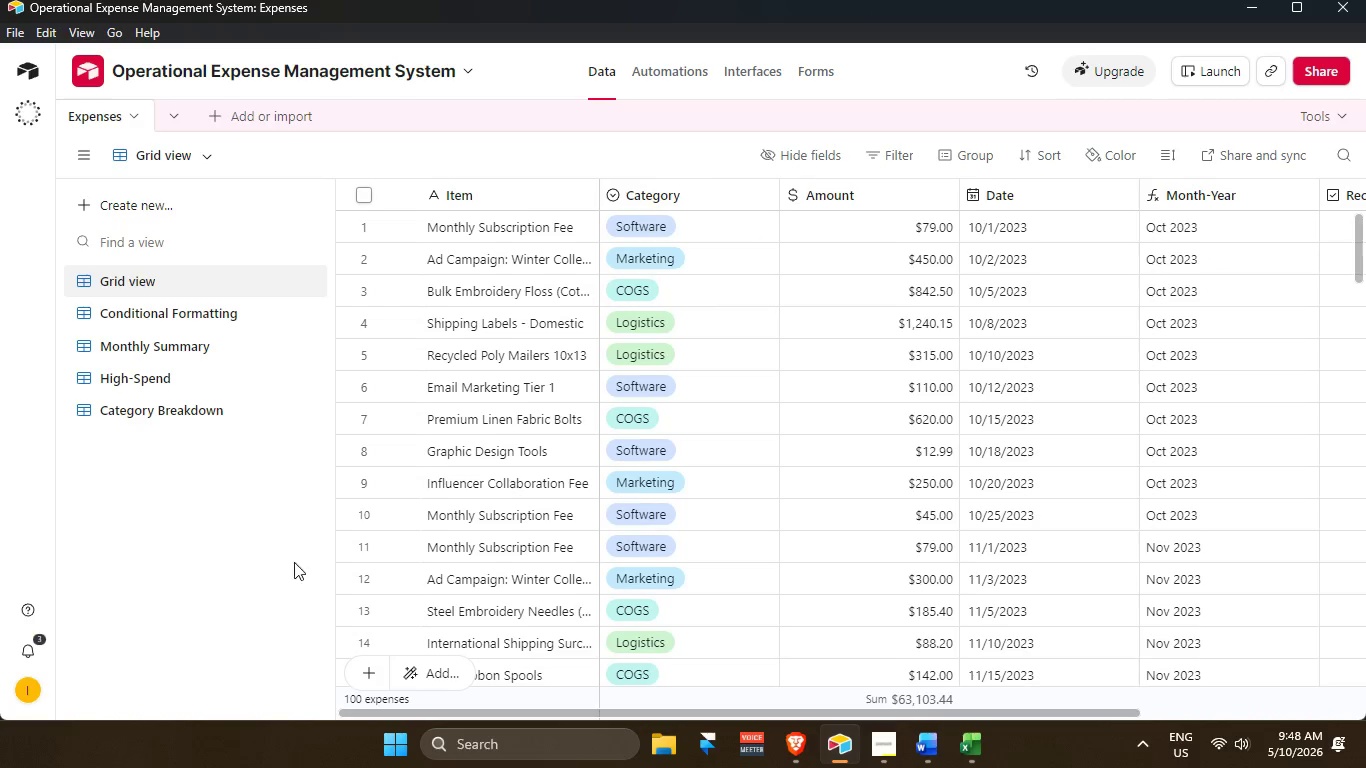 
left_click([269, 534])
 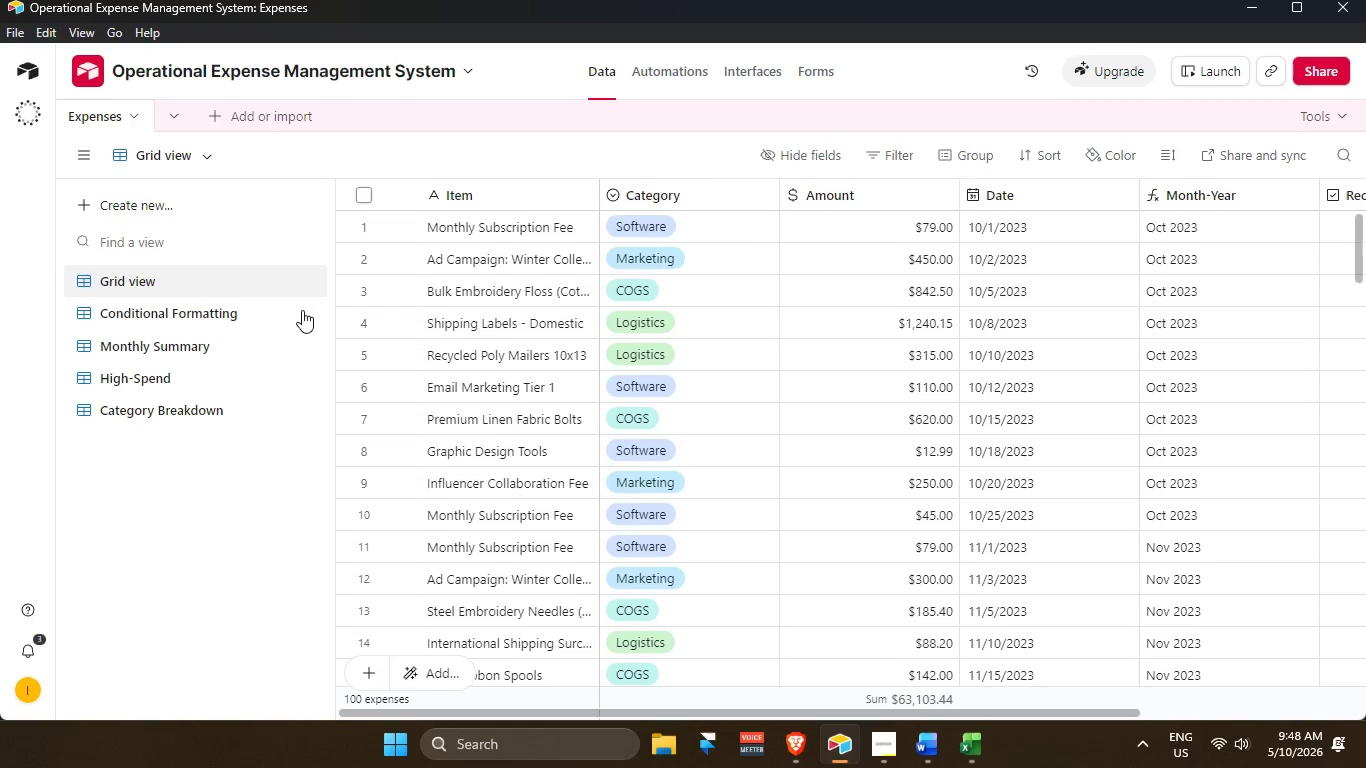 
left_click([243, 305])
 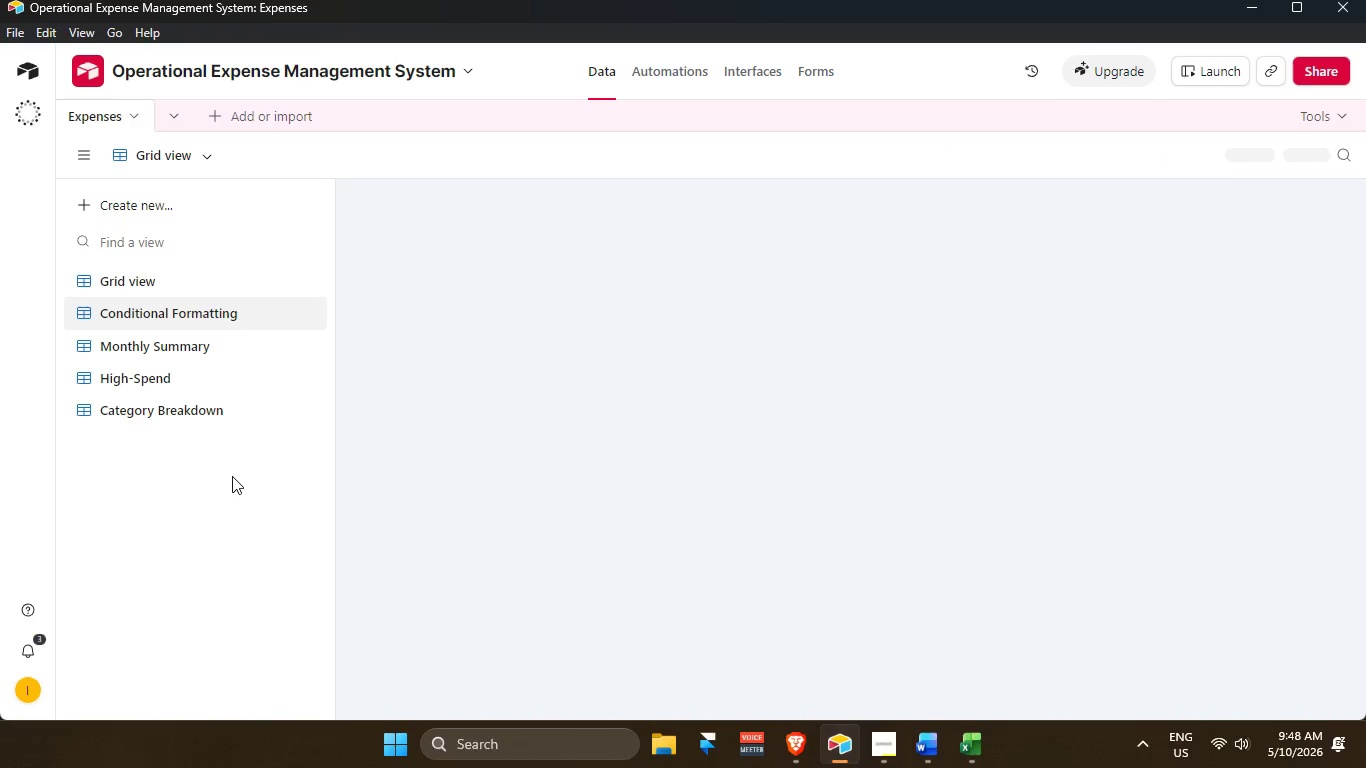 
left_click([231, 476])
 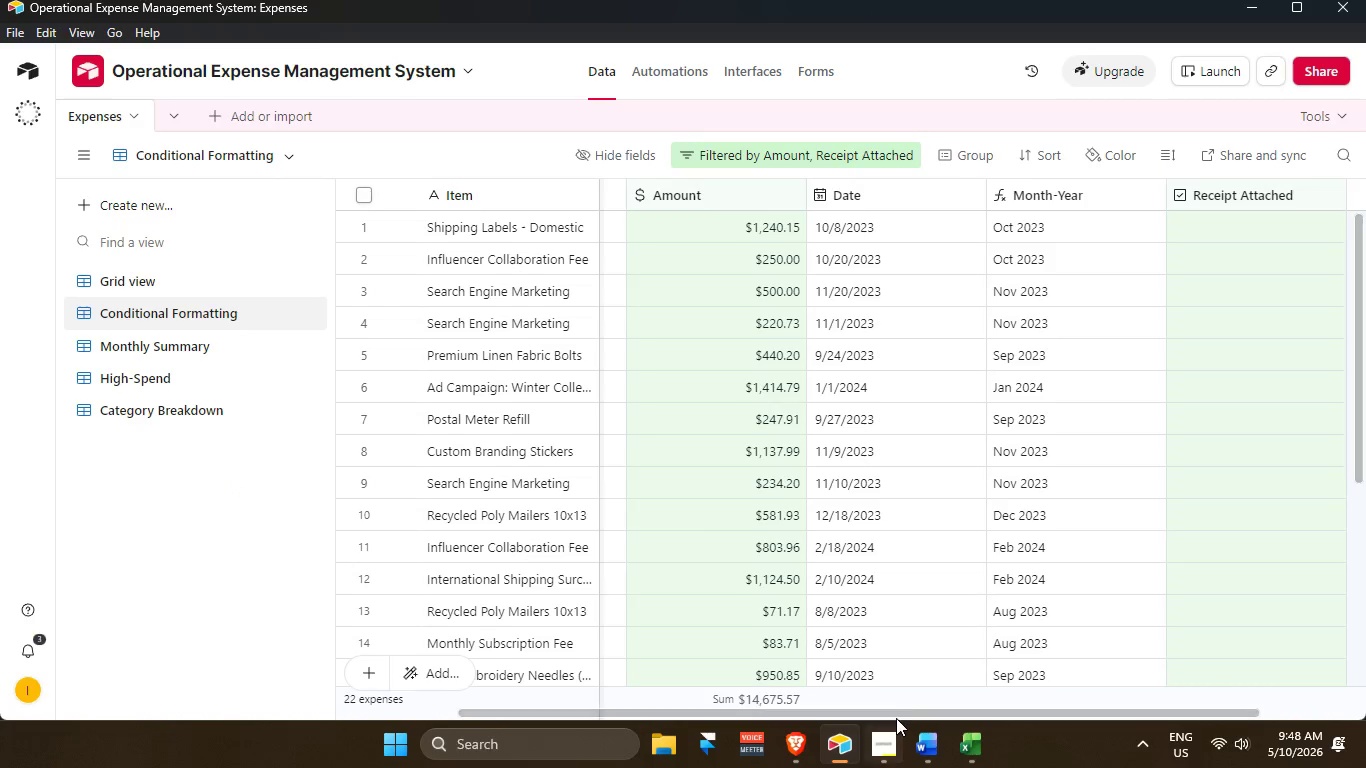 
left_click_drag(start_coordinate=[894, 713], to_coordinate=[478, 694])
 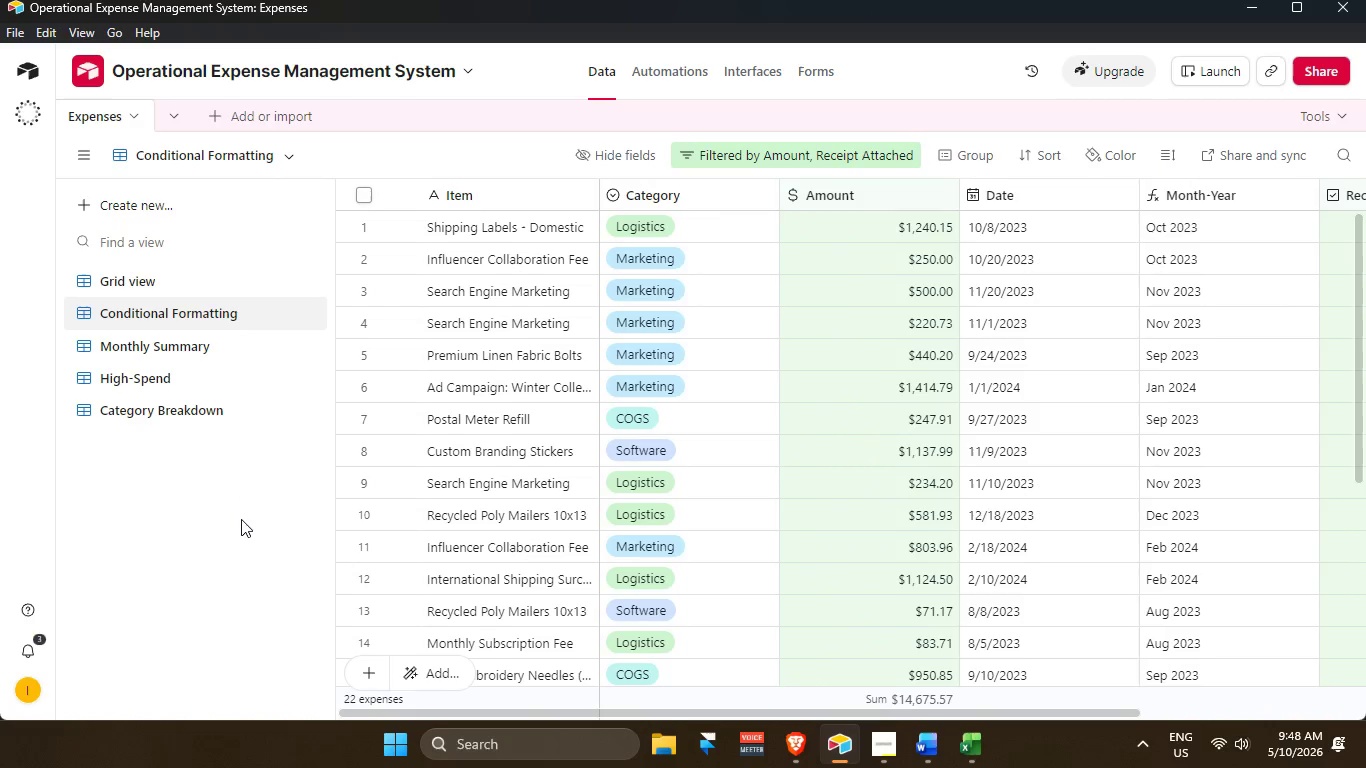 
left_click([241, 519])
 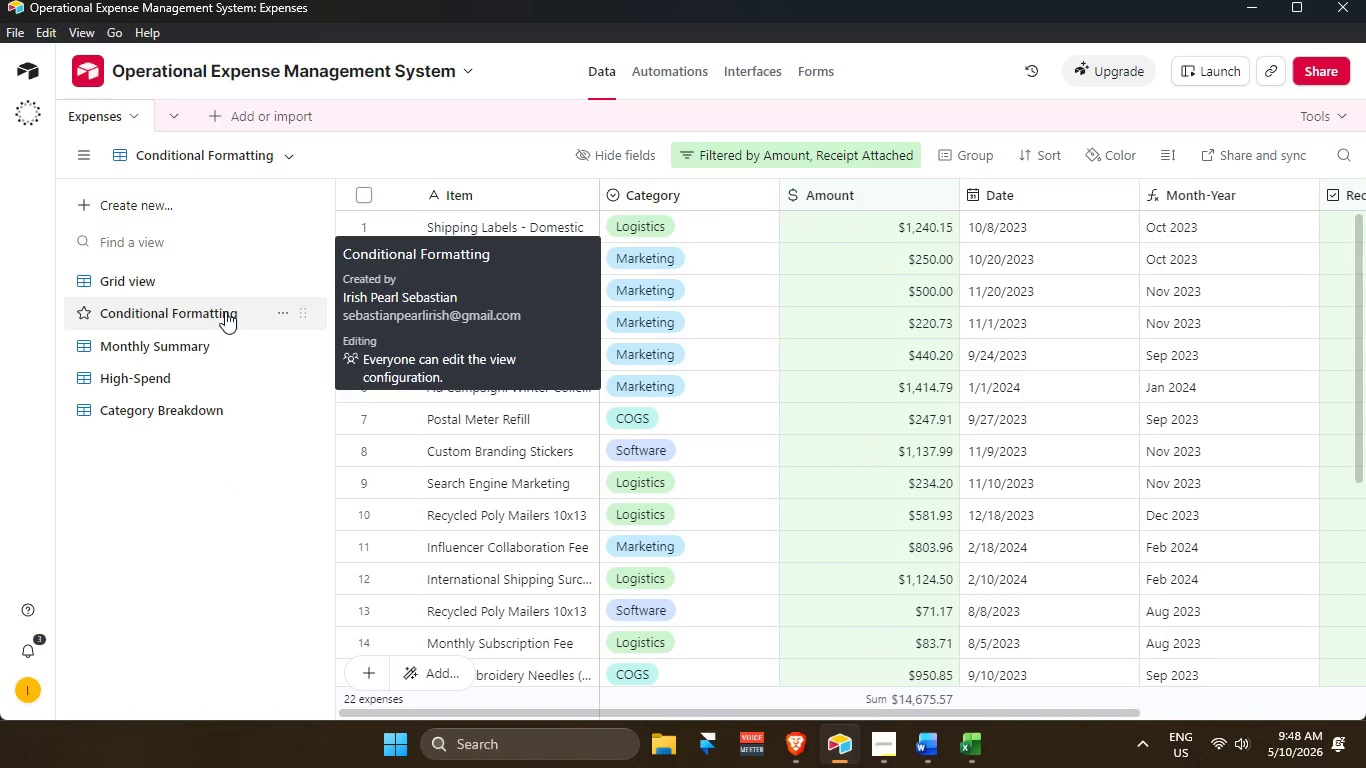 
double_click([225, 311])
 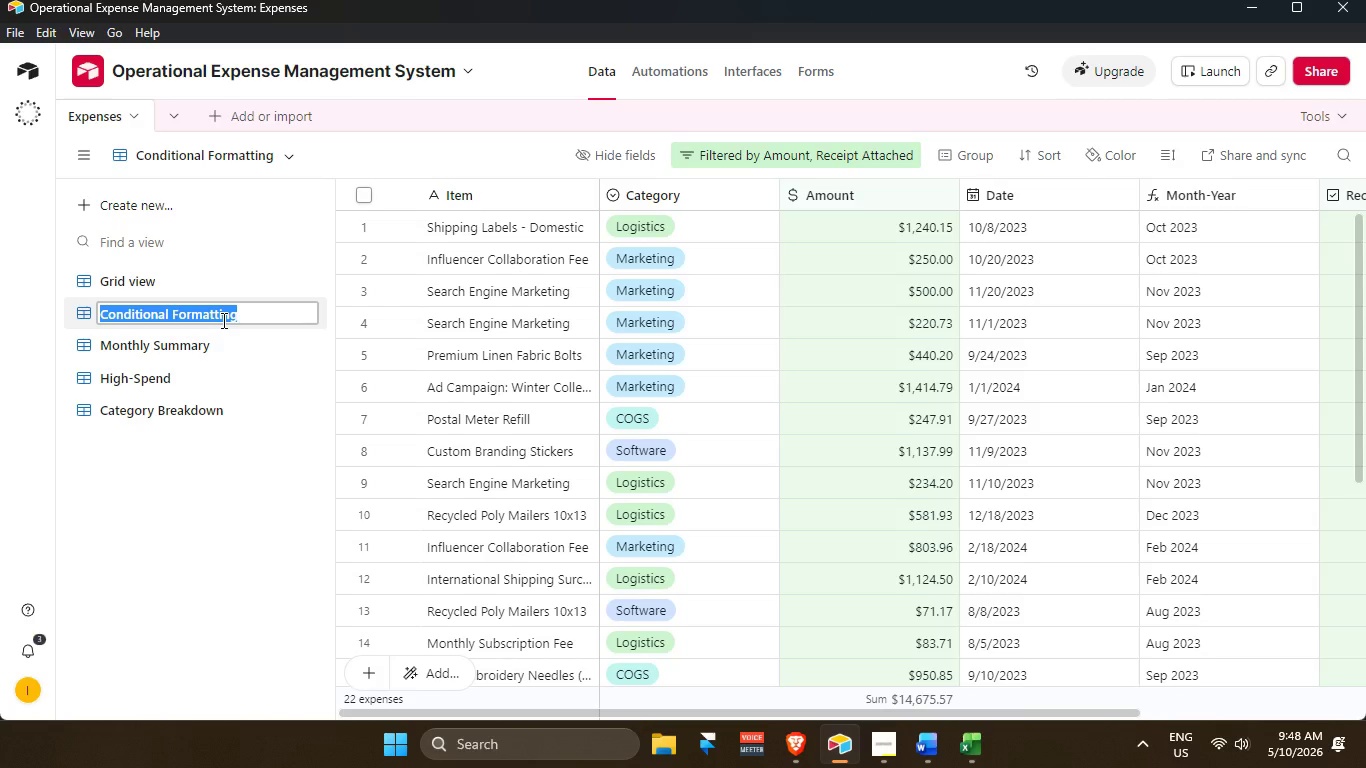 
key(Backspace)
type(AMo)
key(Backspace)
key(Backspace)
type(mount > 50)
 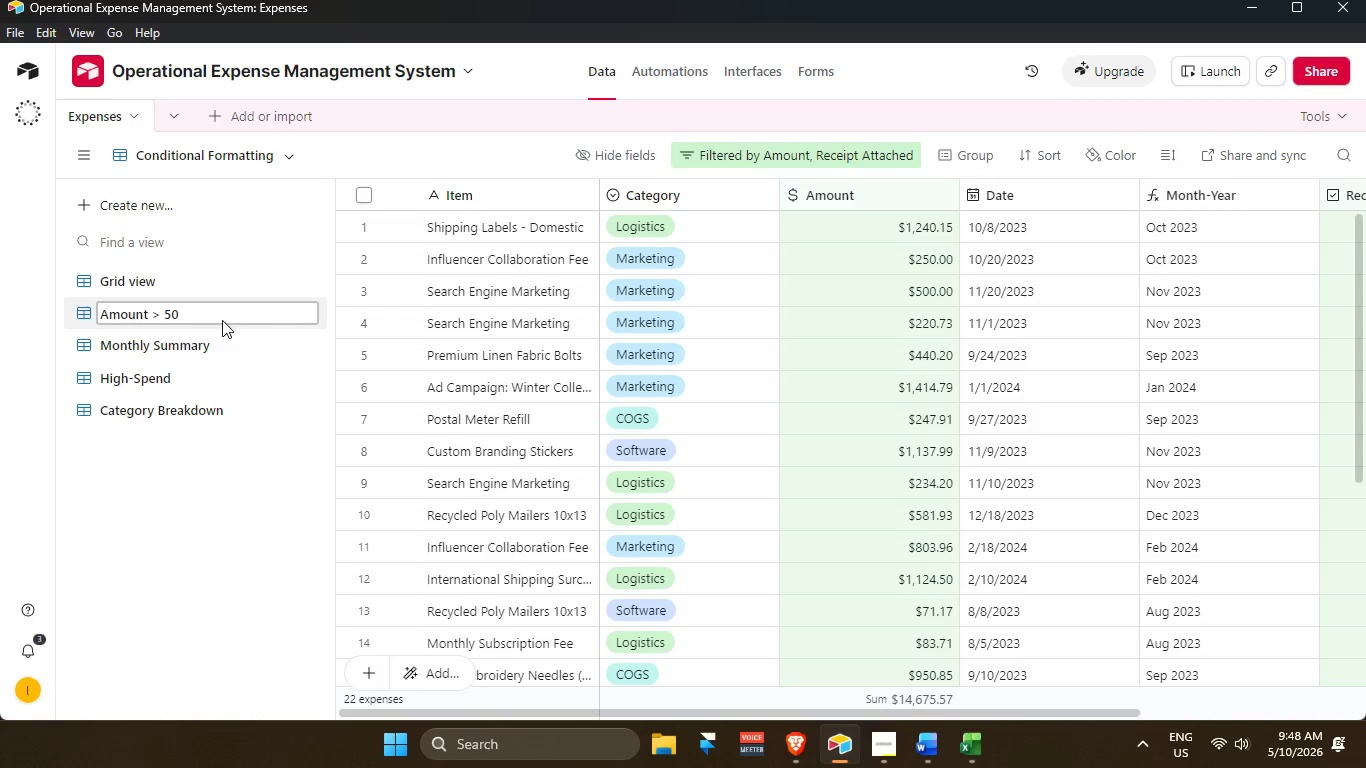 
wait(9.72)
 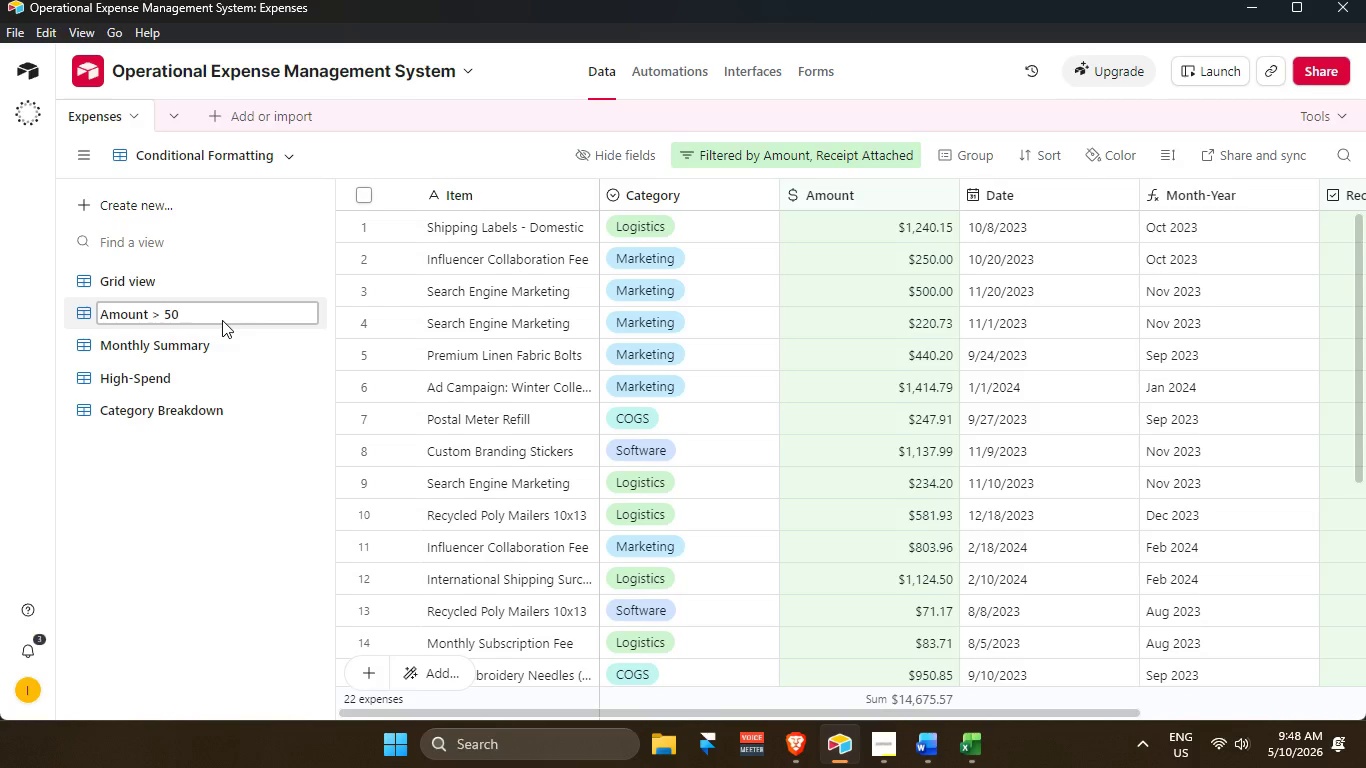 
key(Comma)
 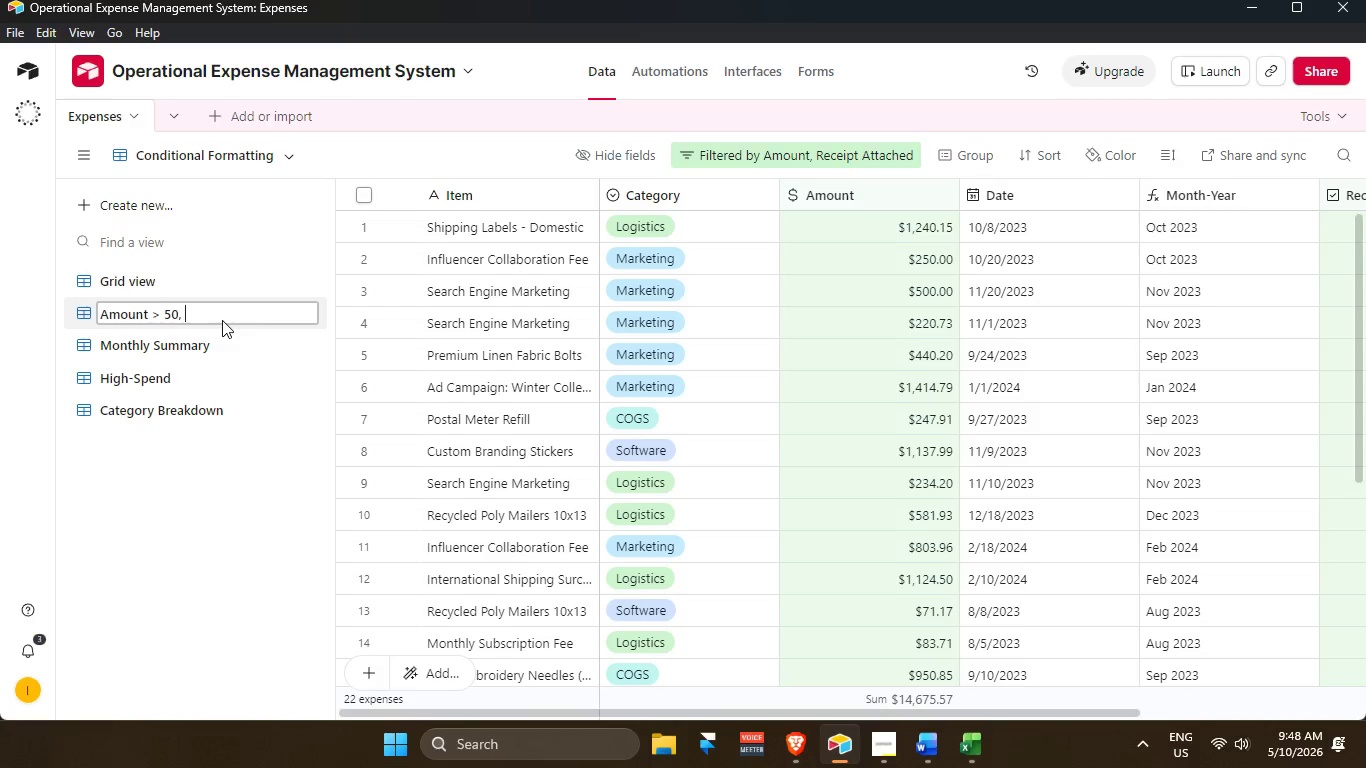 
key(Space)
 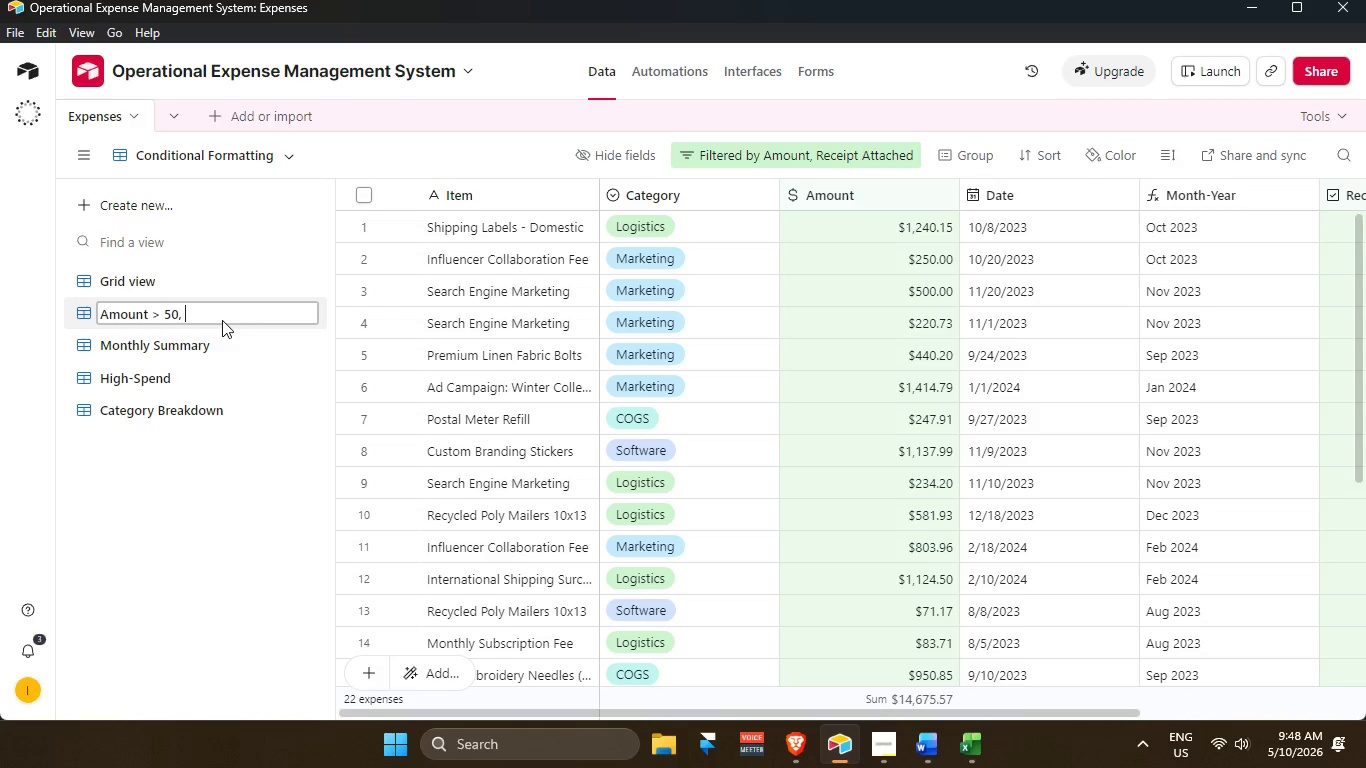 
type(Receipt )
 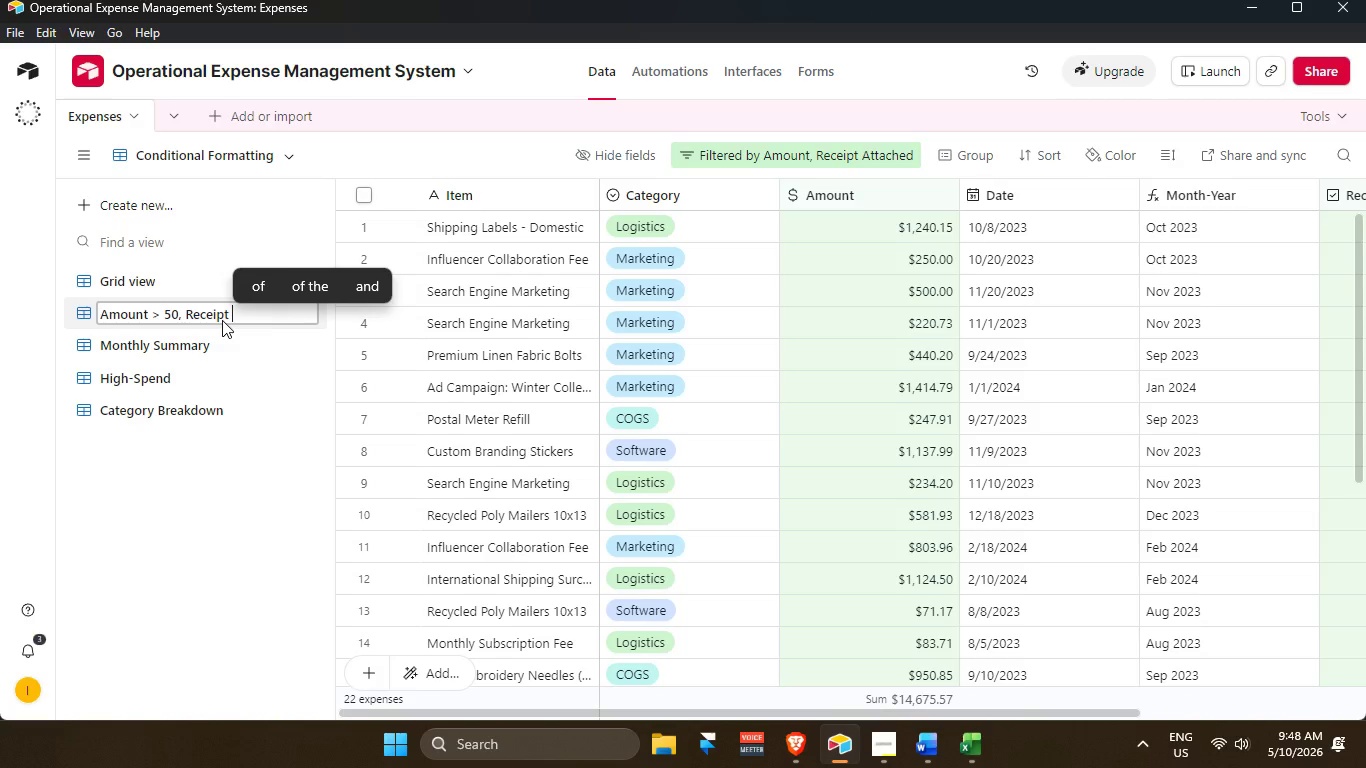 
type(is Unchecked)
 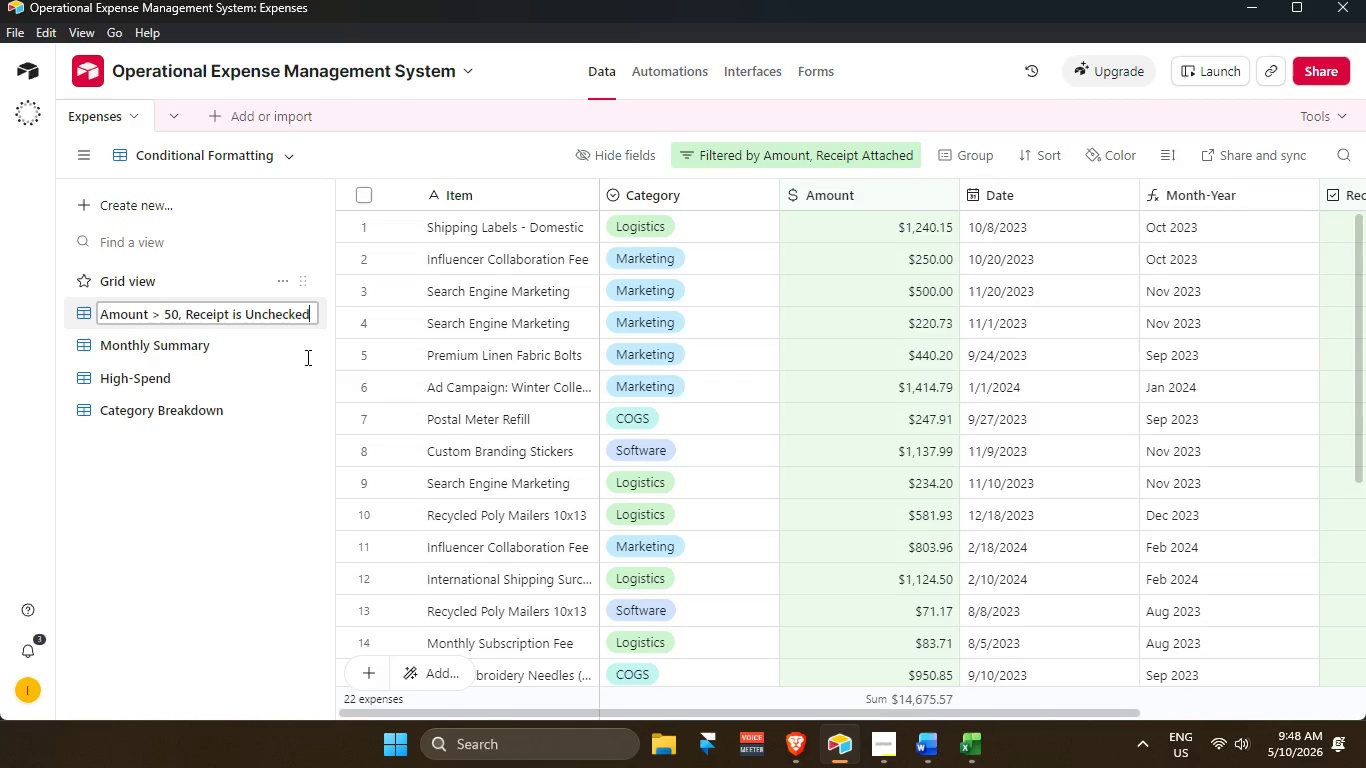 
 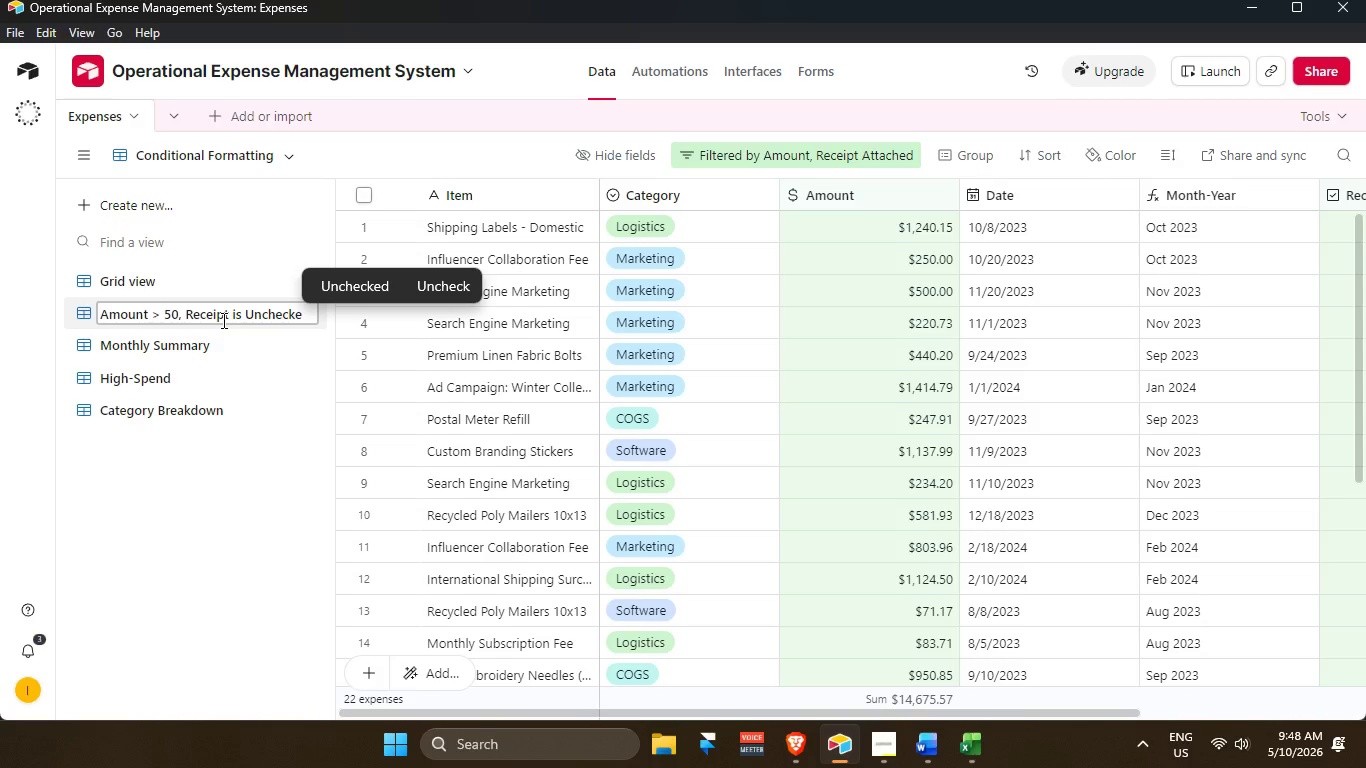 
mouse_move([393, 427])
 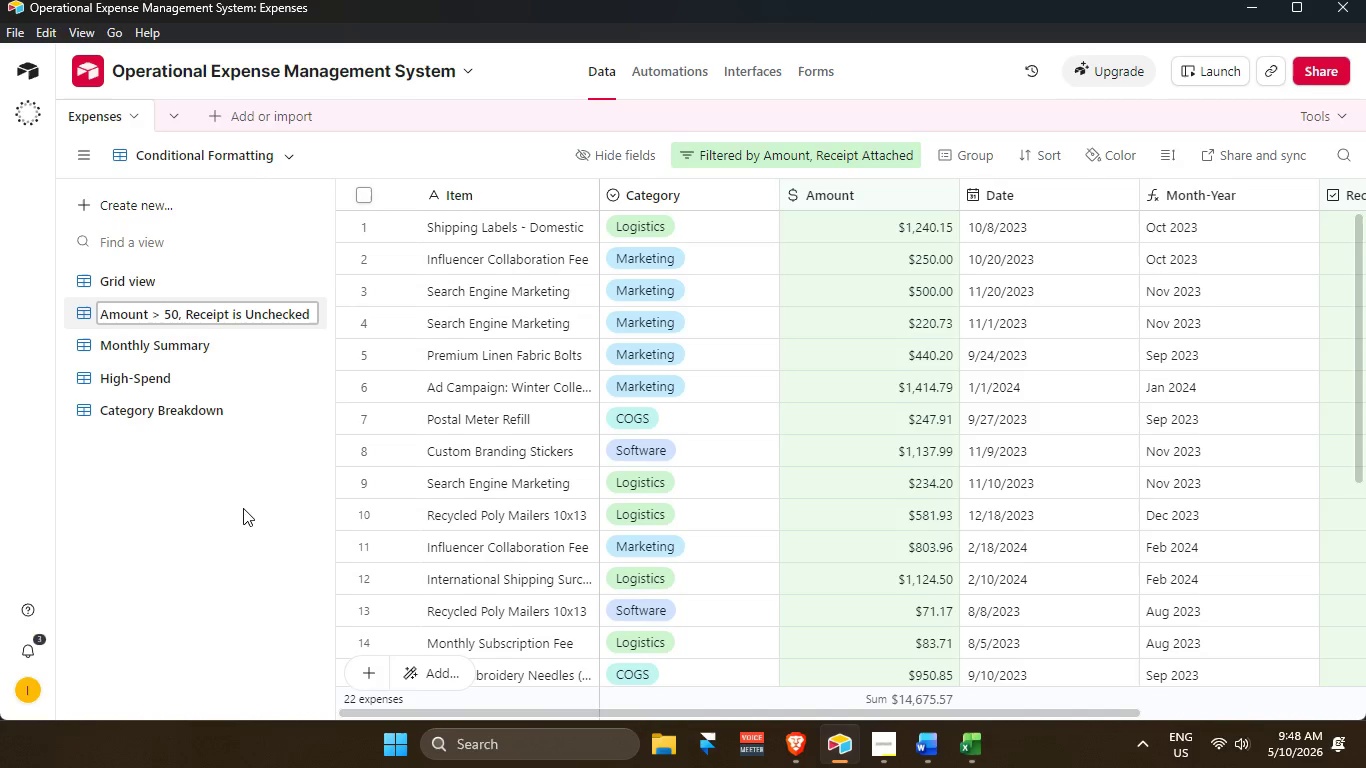 
left_click([241, 511])
 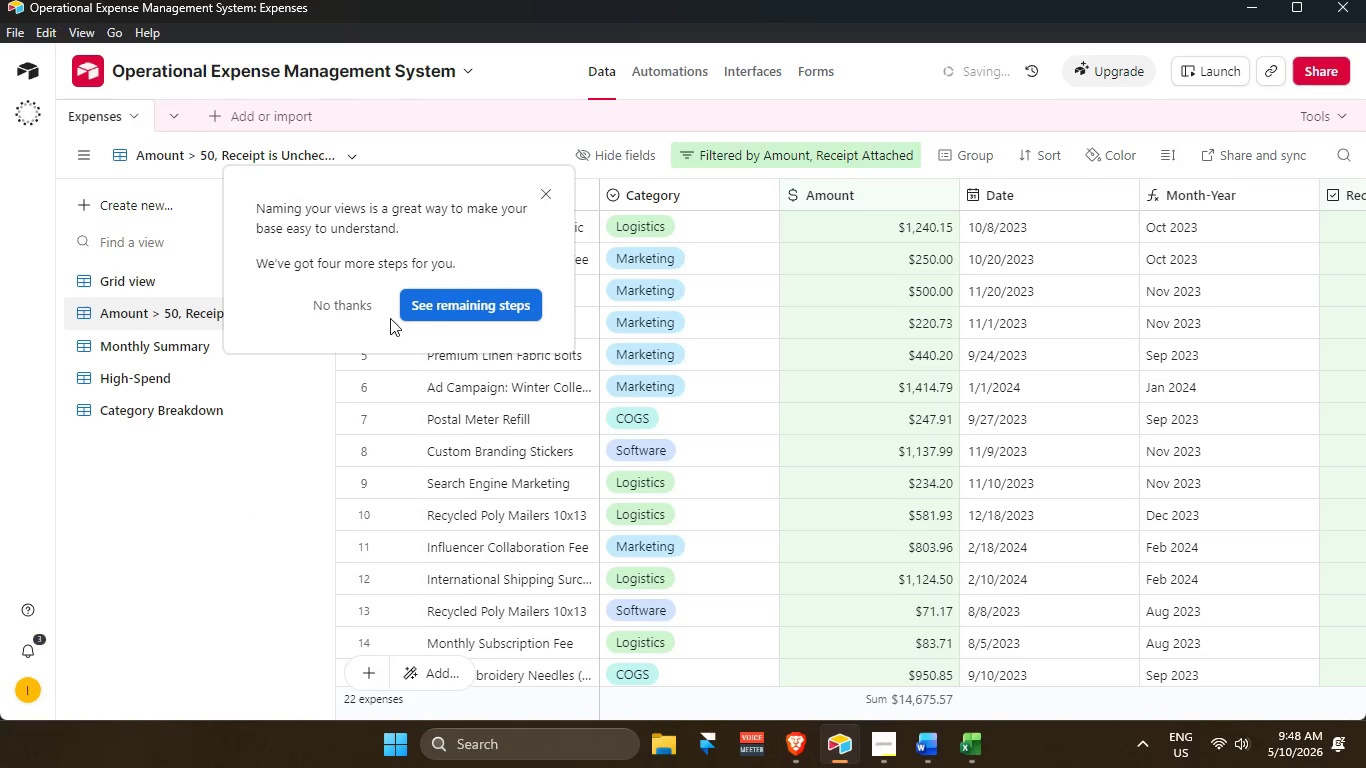 
left_click([349, 306])
 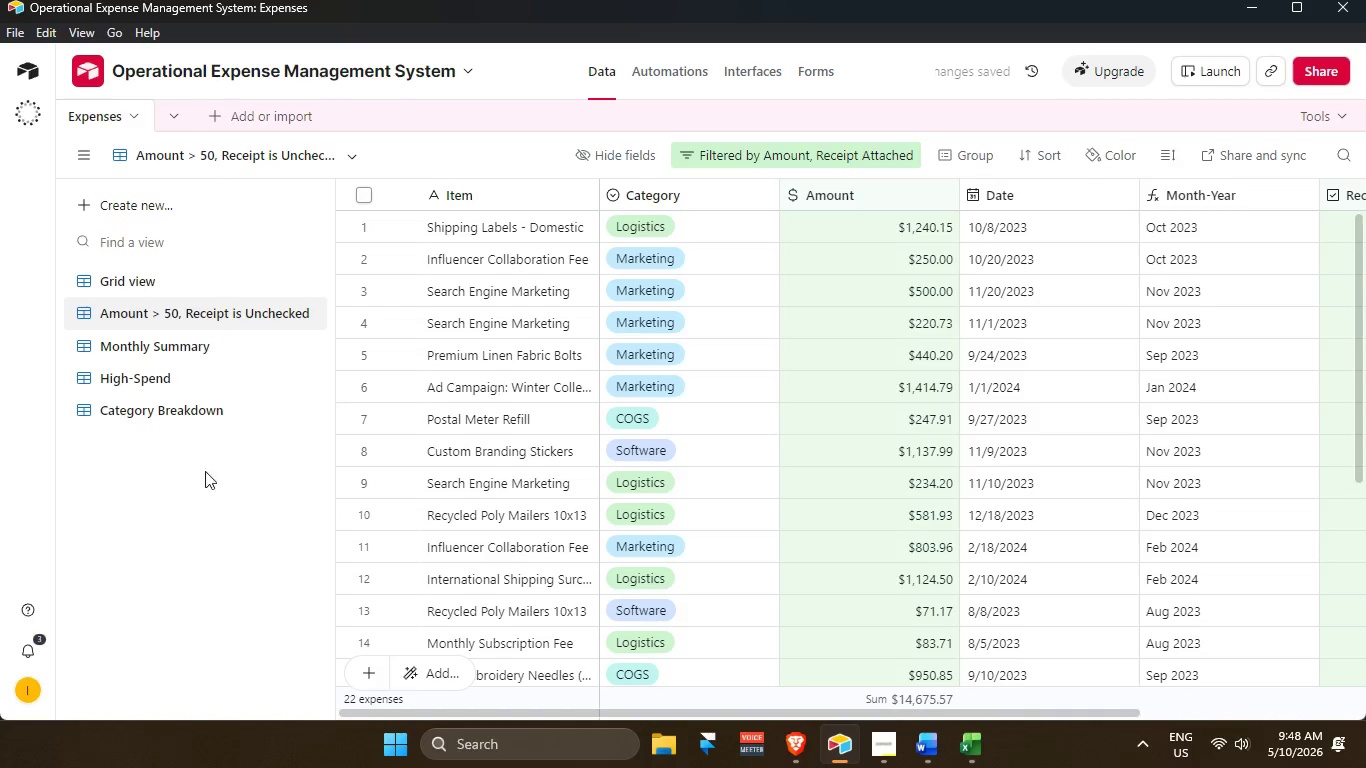 
scroll: coordinate [161, 317], scroll_direction: up, amount: 3.0
 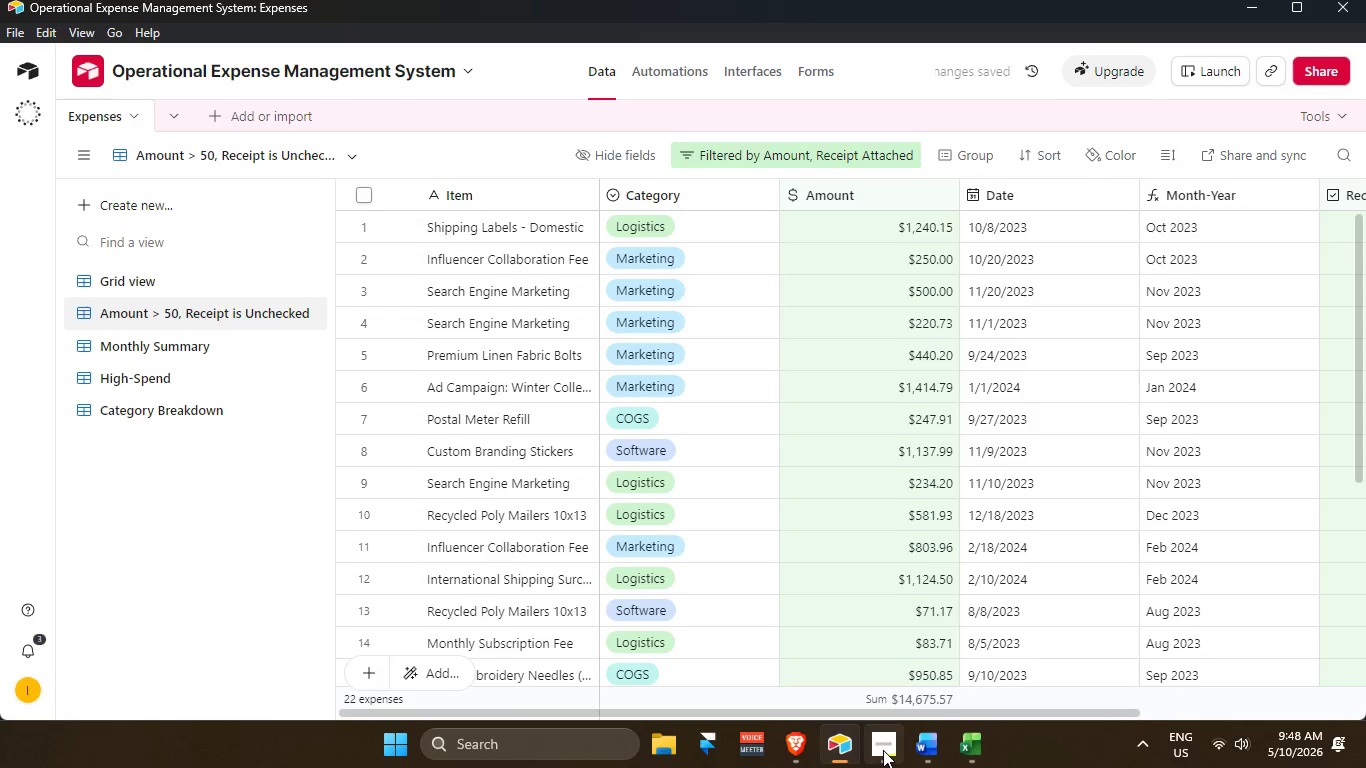 
left_click([881, 757])